 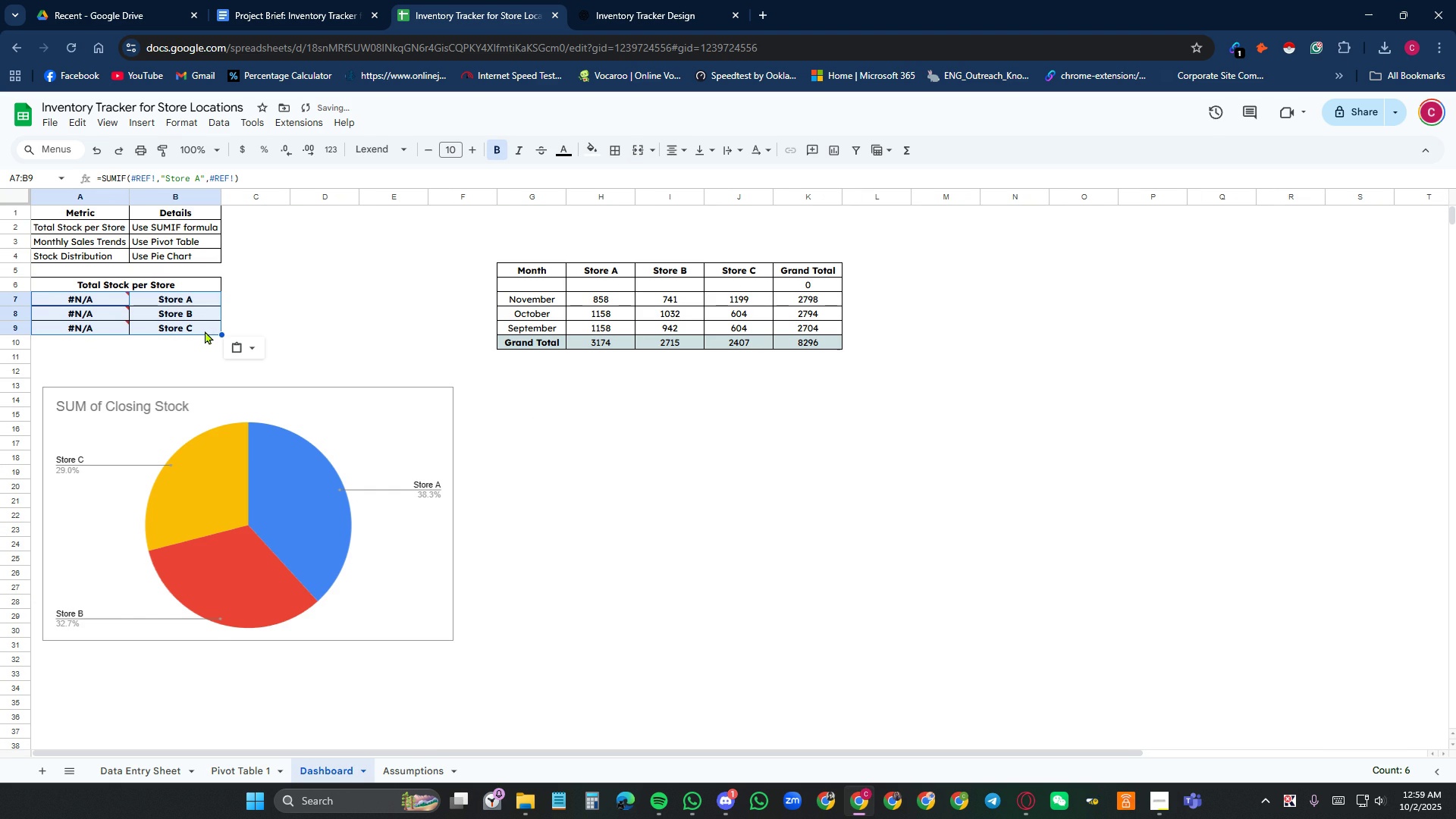 
right_click([114, 298])
 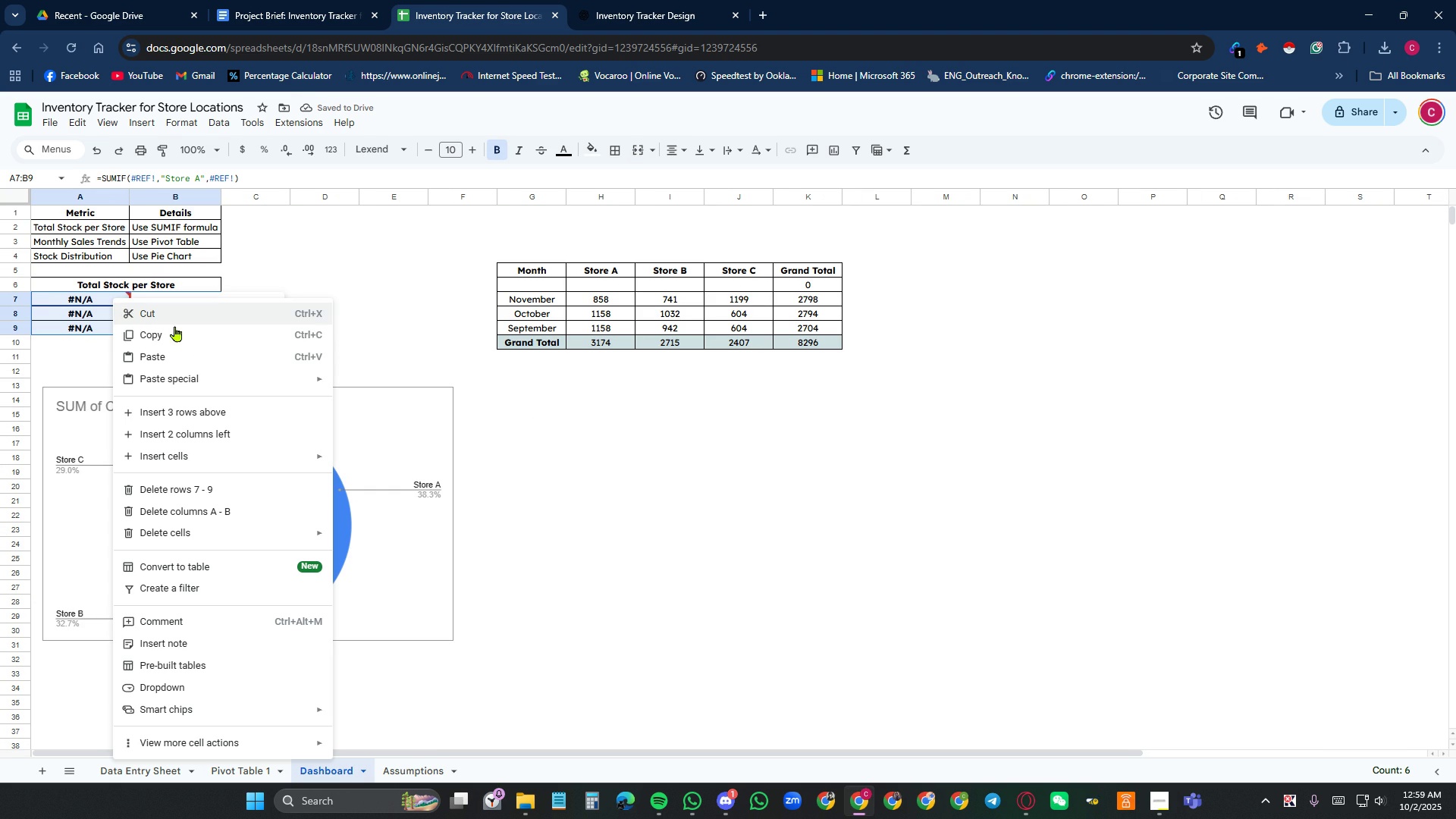 
mouse_move([206, 365])
 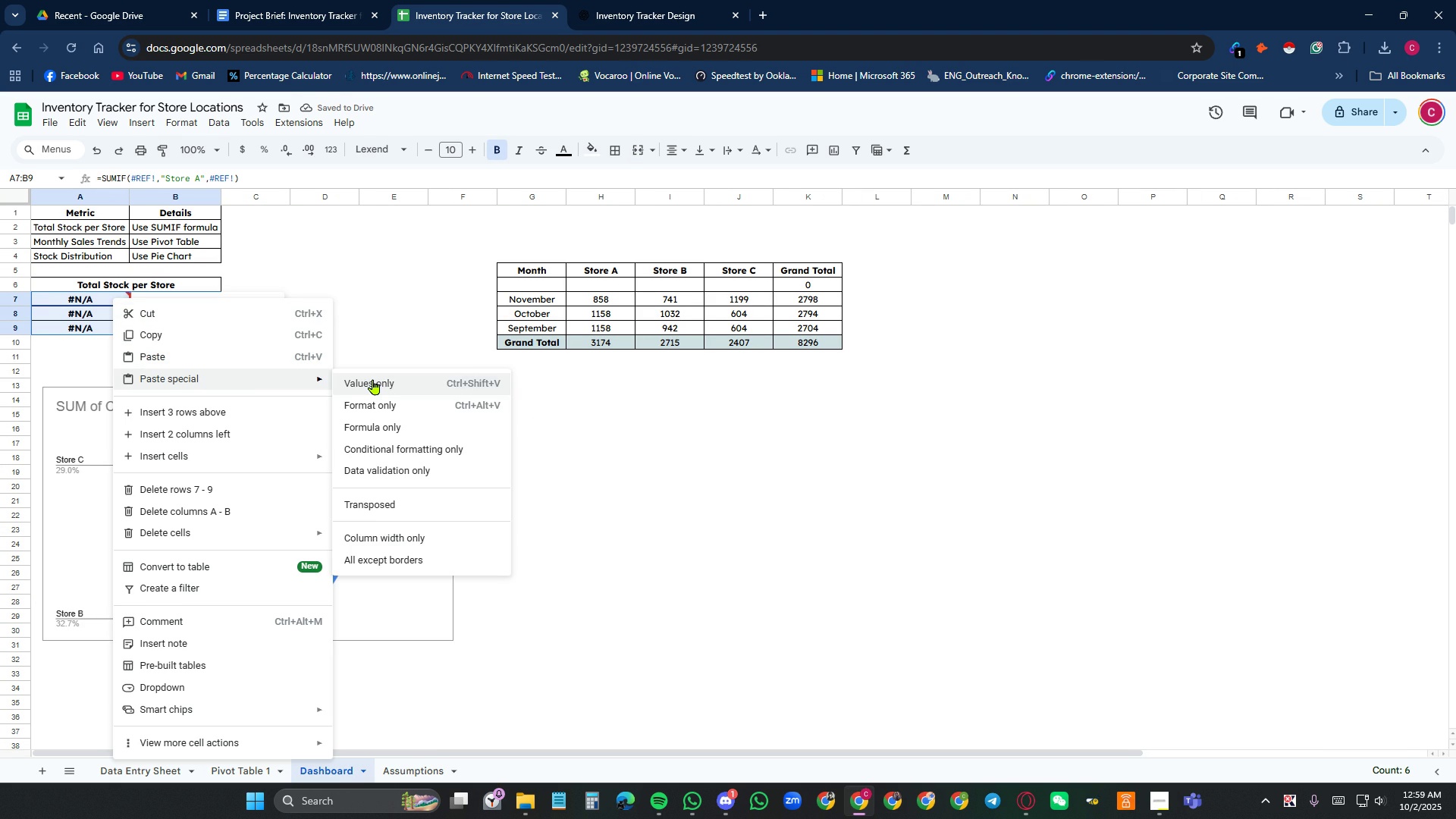 
left_click([373, 379])
 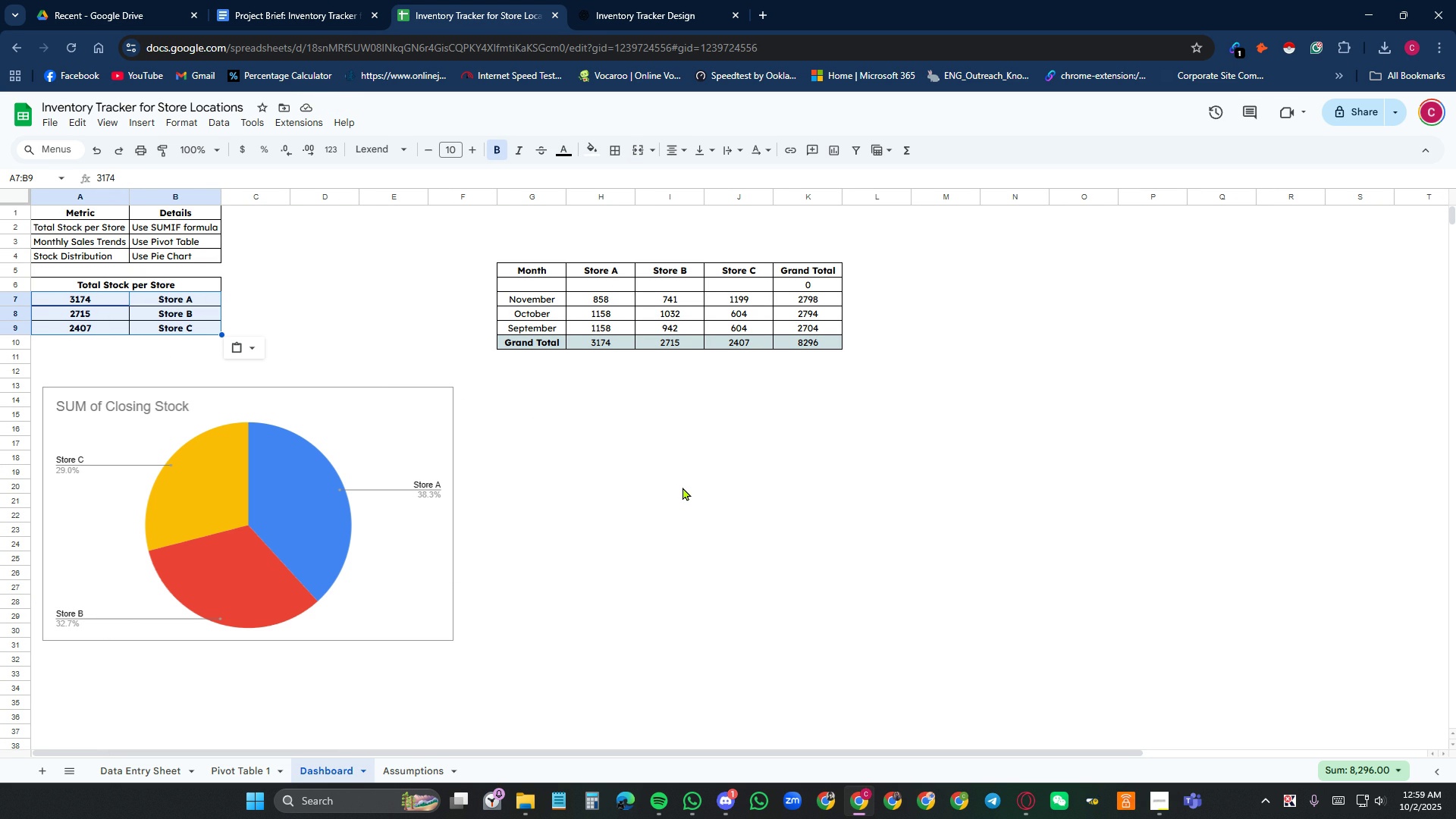 
wait(13.9)
 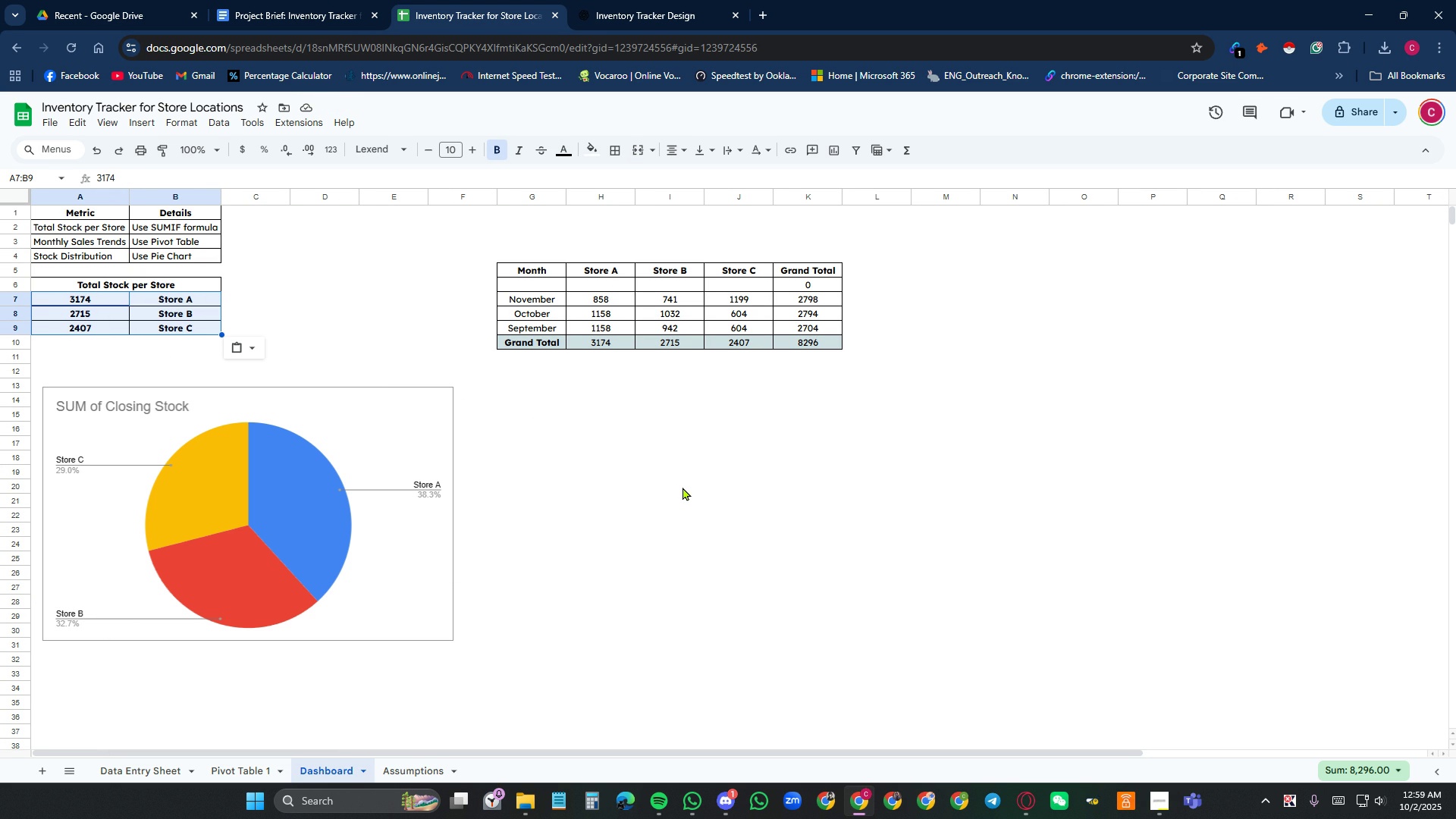 
left_click([683, 414])